 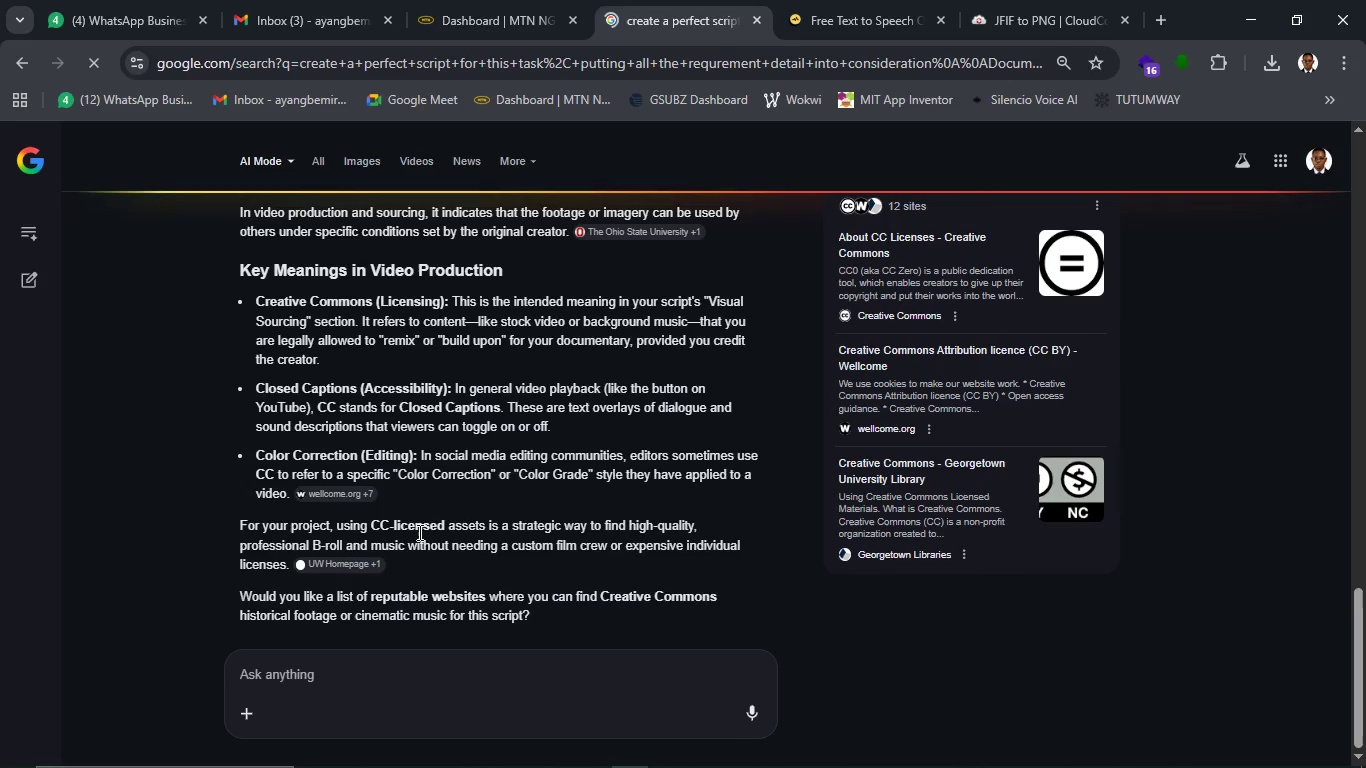 
scroll: coordinate [456, 508], scroll_direction: down, amount: 39.0
 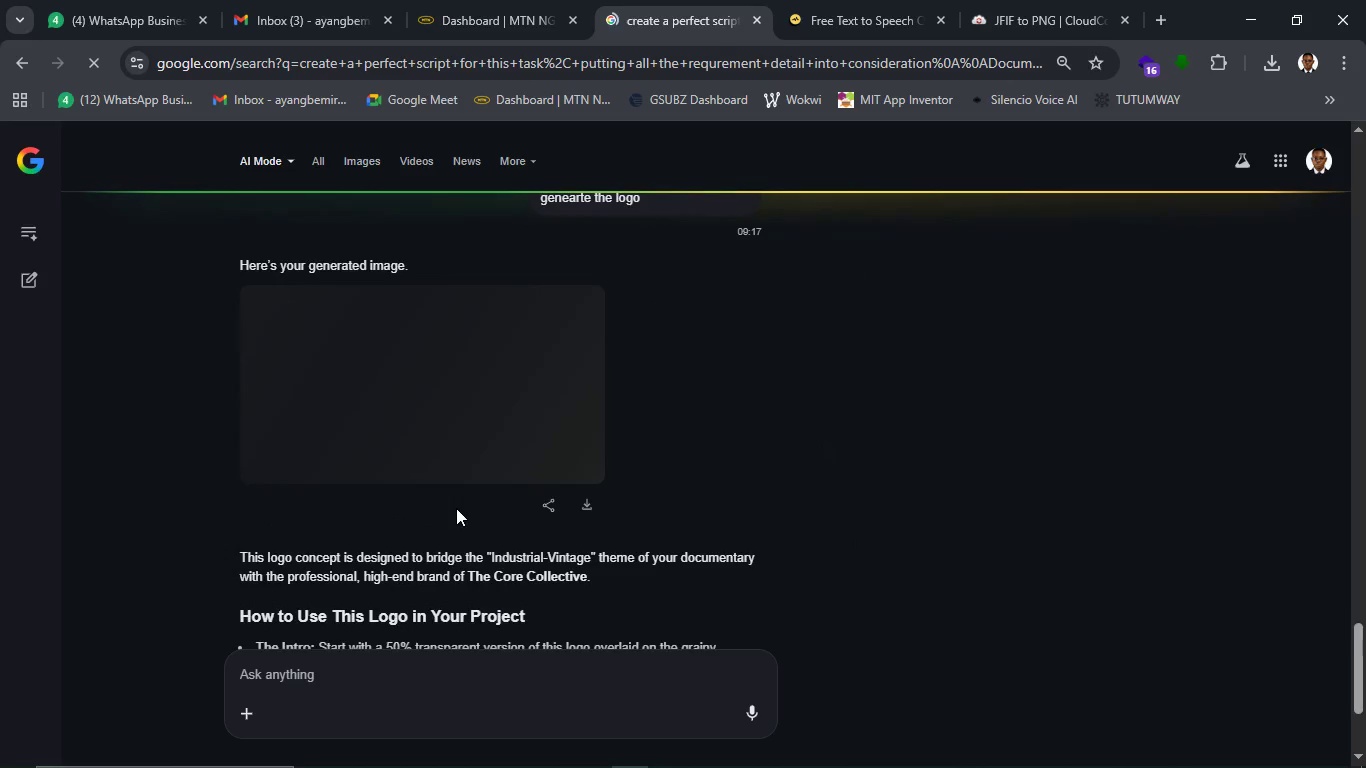 
scroll: coordinate [456, 512], scroll_direction: up, amount: 2.0
 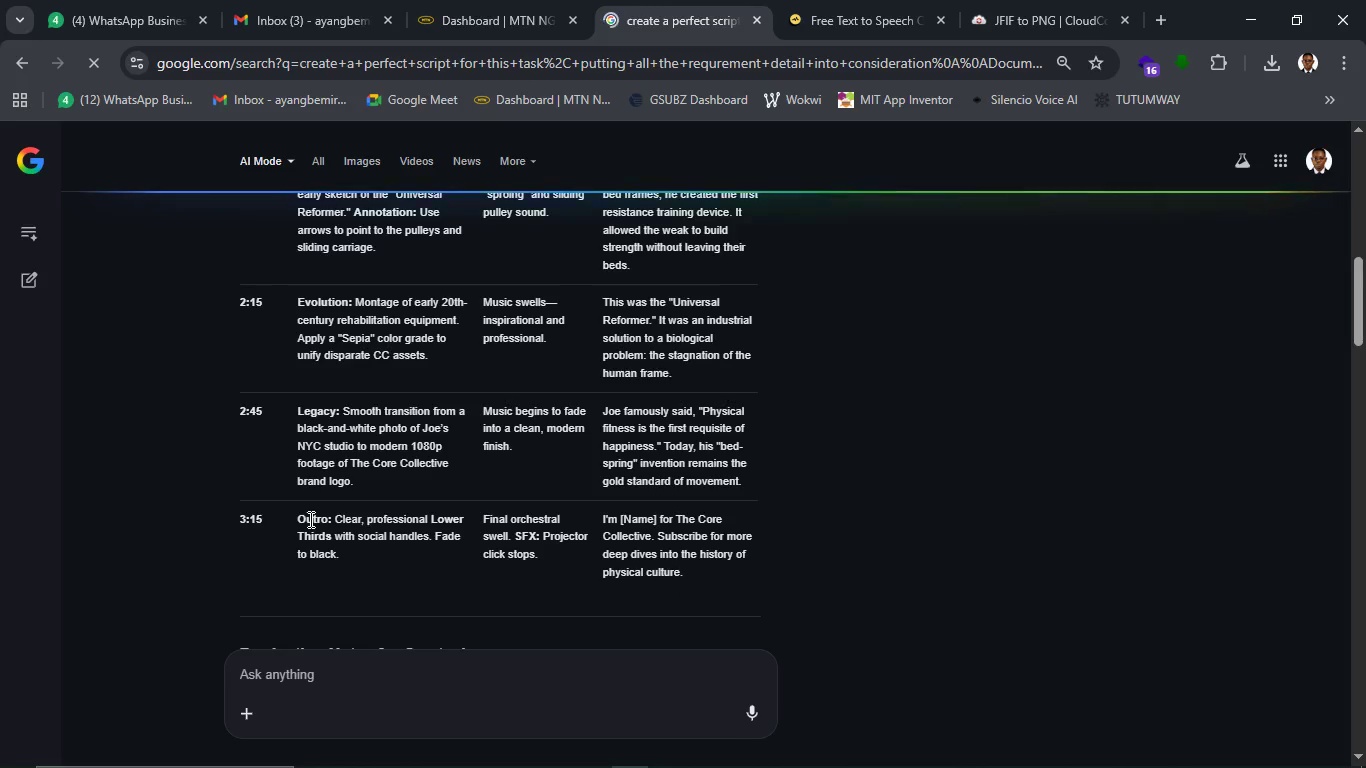 
left_click_drag(start_coordinate=[298, 518], to_coordinate=[340, 550])
 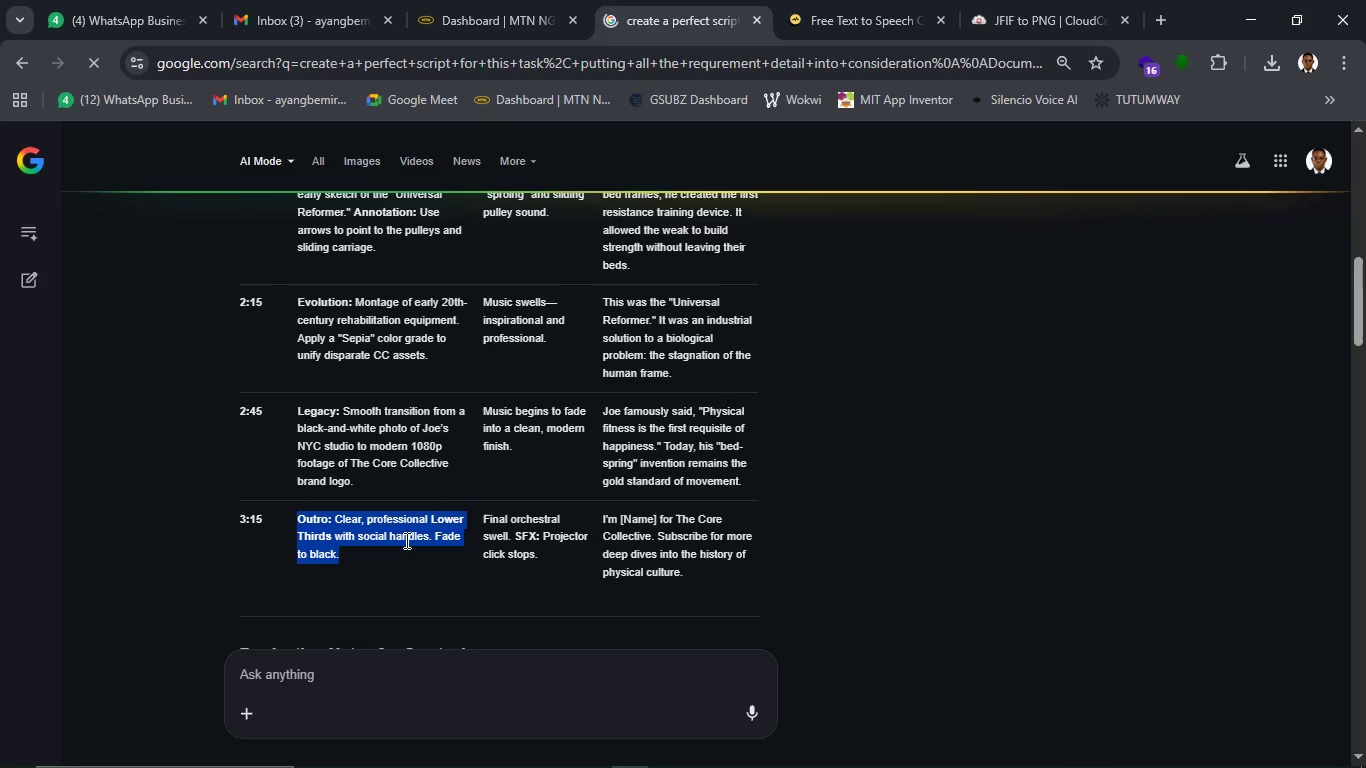 
key(Control+C)
 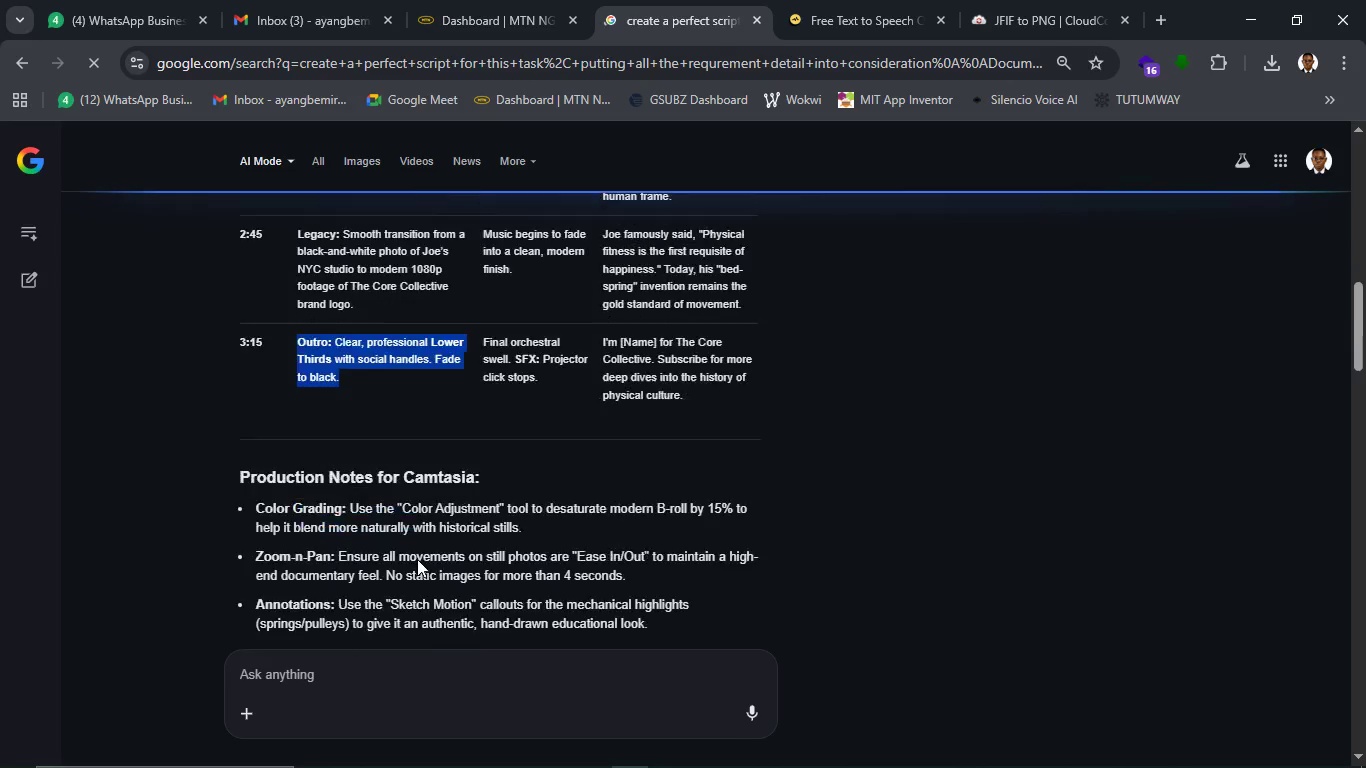 
scroll: coordinate [417, 563], scroll_direction: down, amount: 2.0
 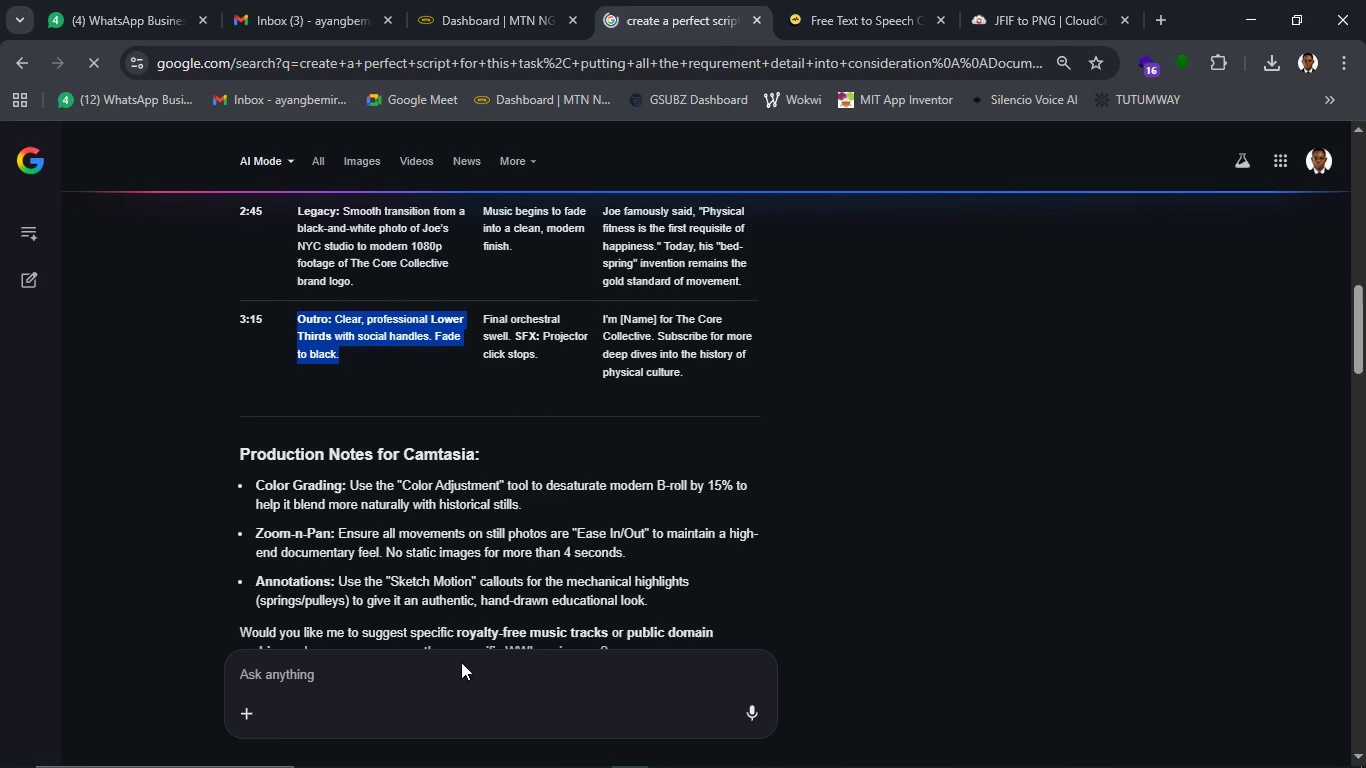 
left_click([461, 662])
 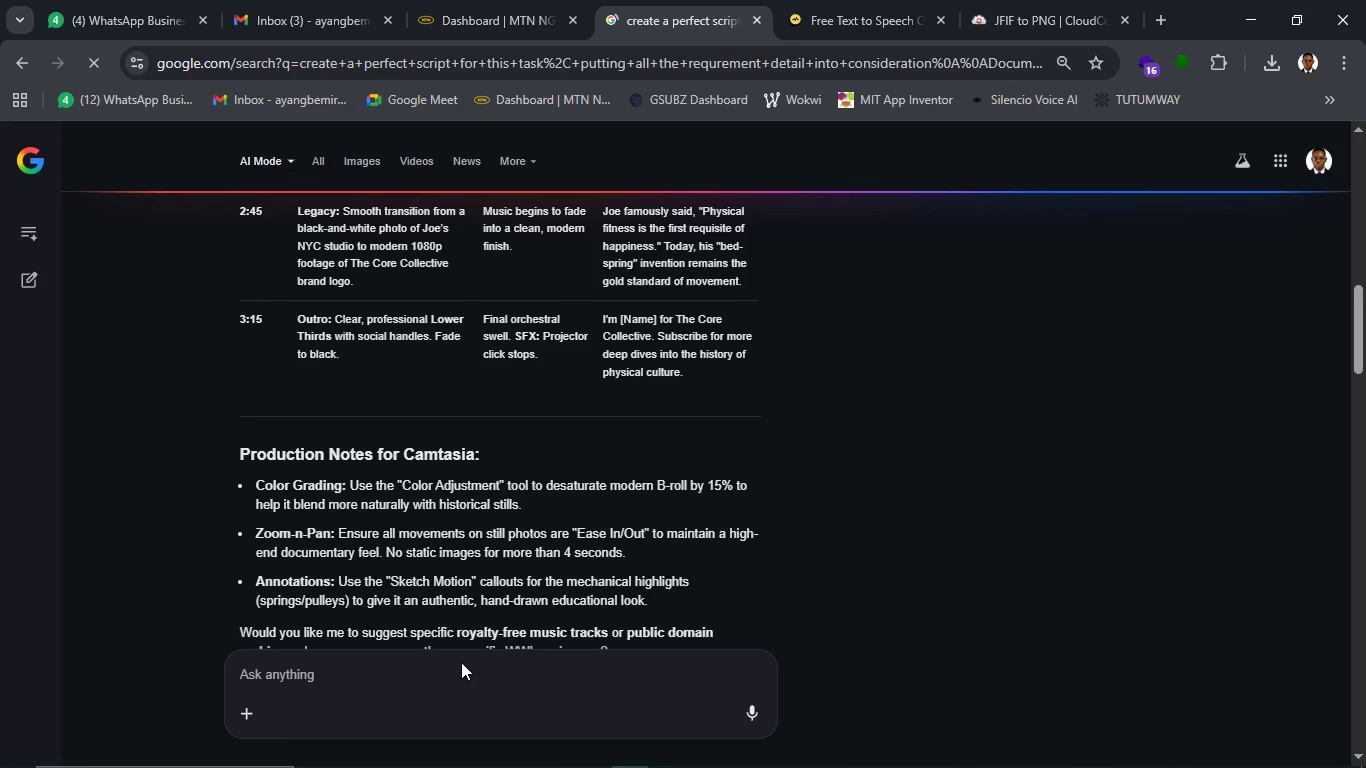 
hold_key(key=ControlLeft, duration=0.44)
 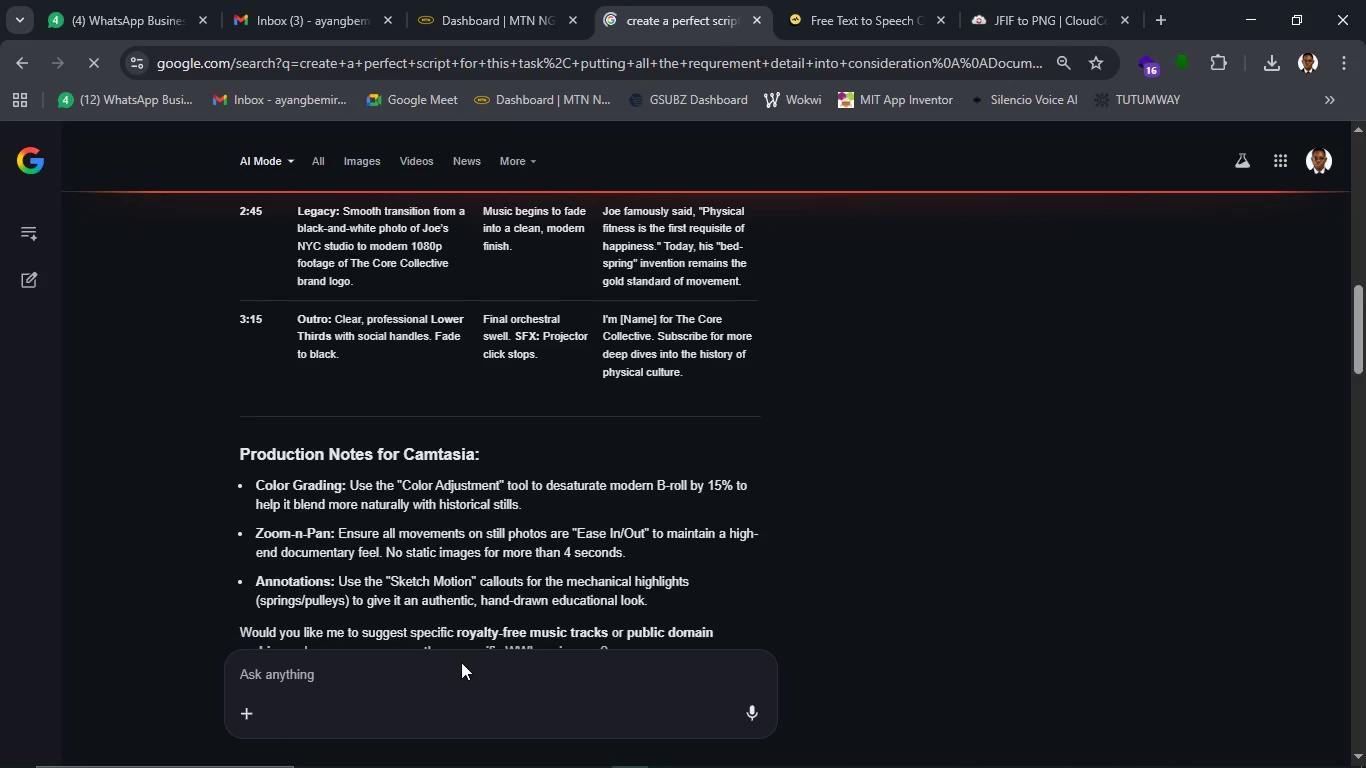 
key(Control+V)
 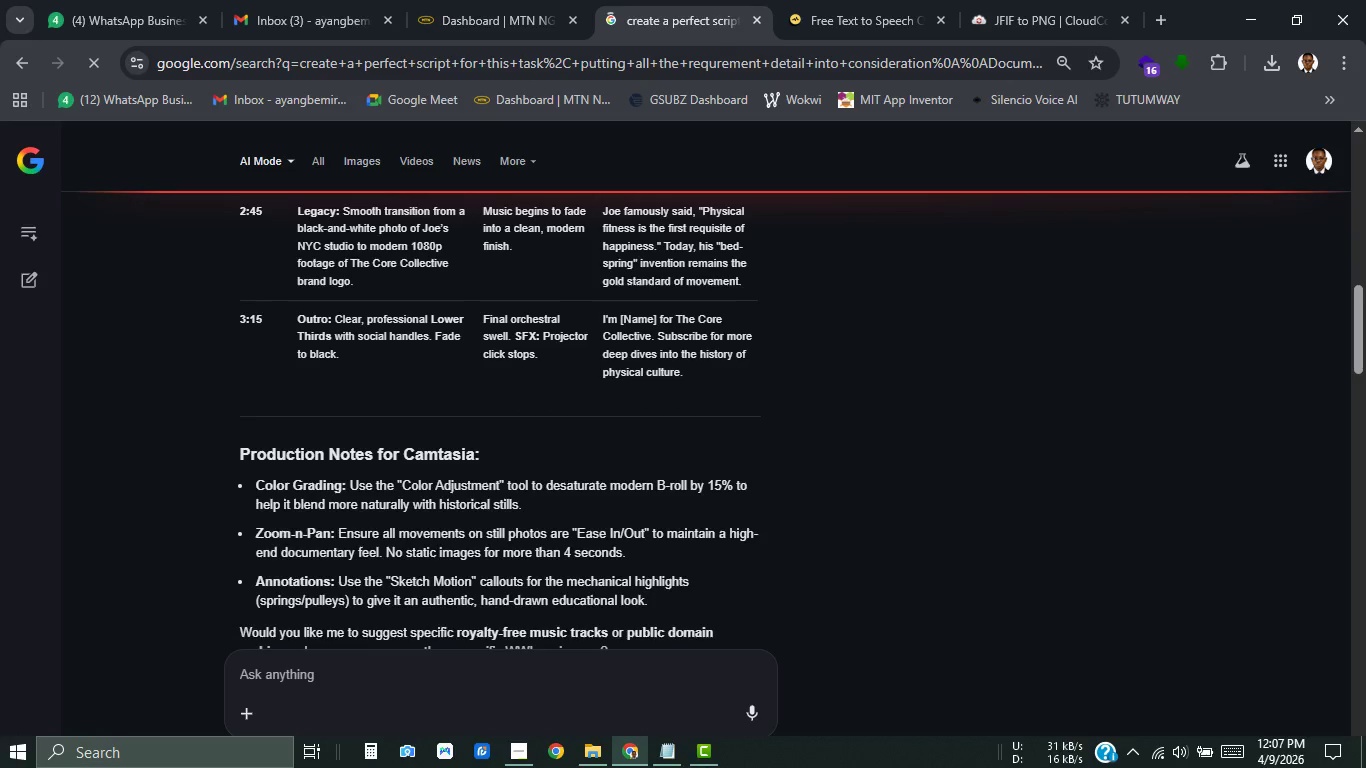 
wait(8.09)
 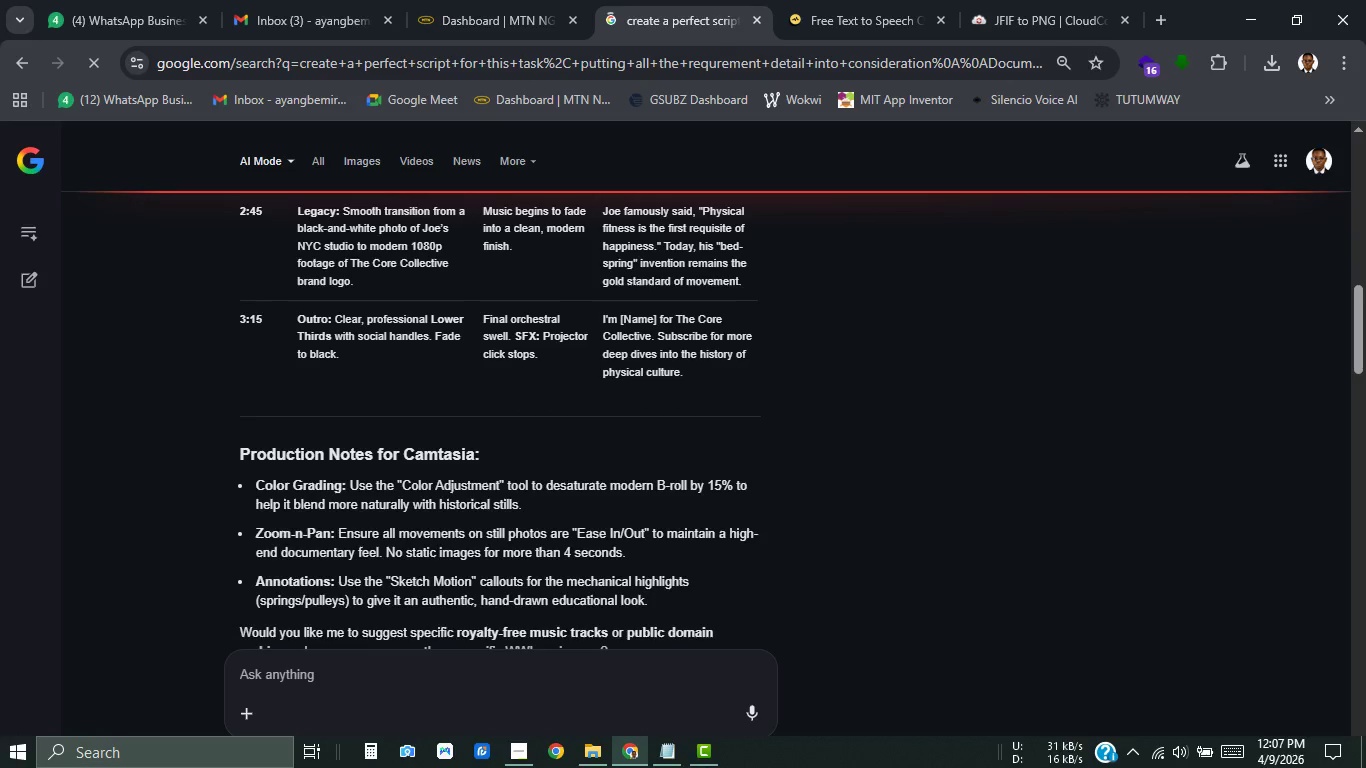 
left_click([516, 676])
 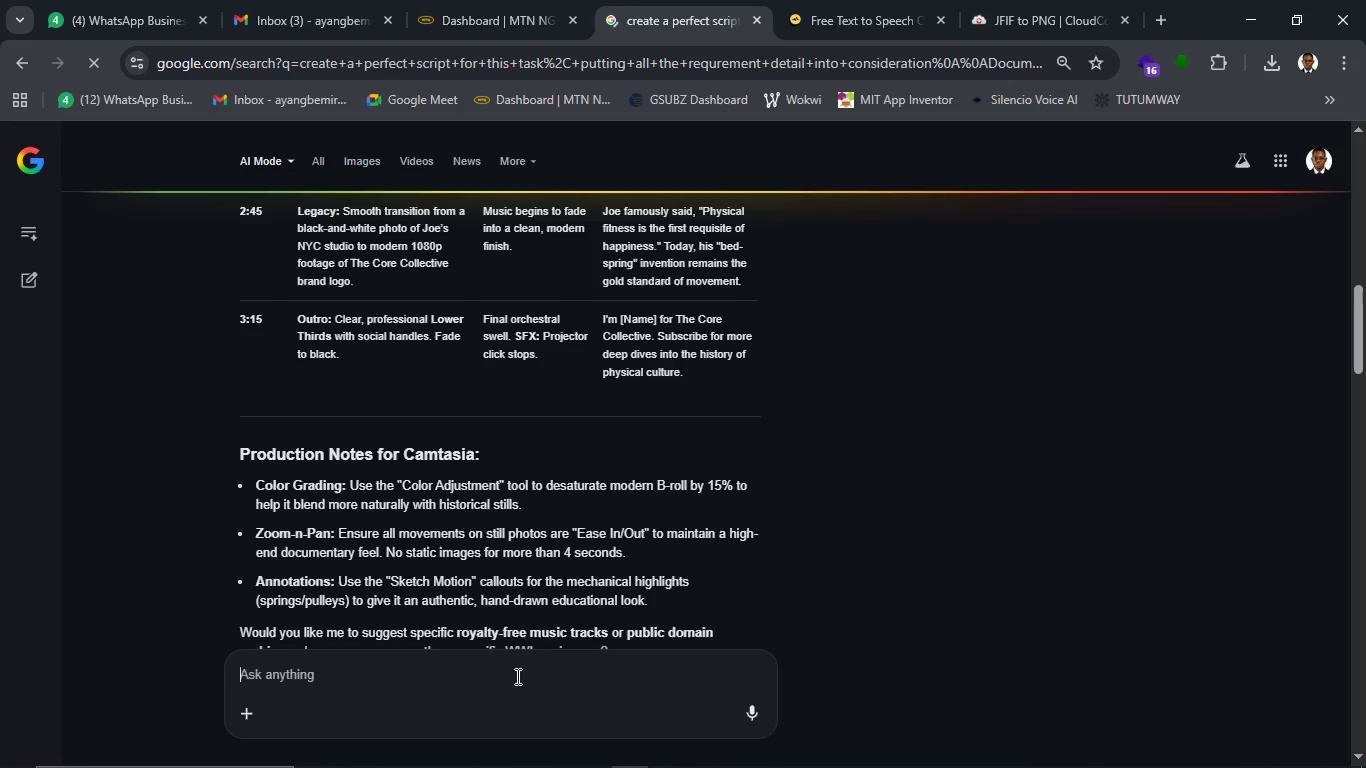 
key(Control+V)
 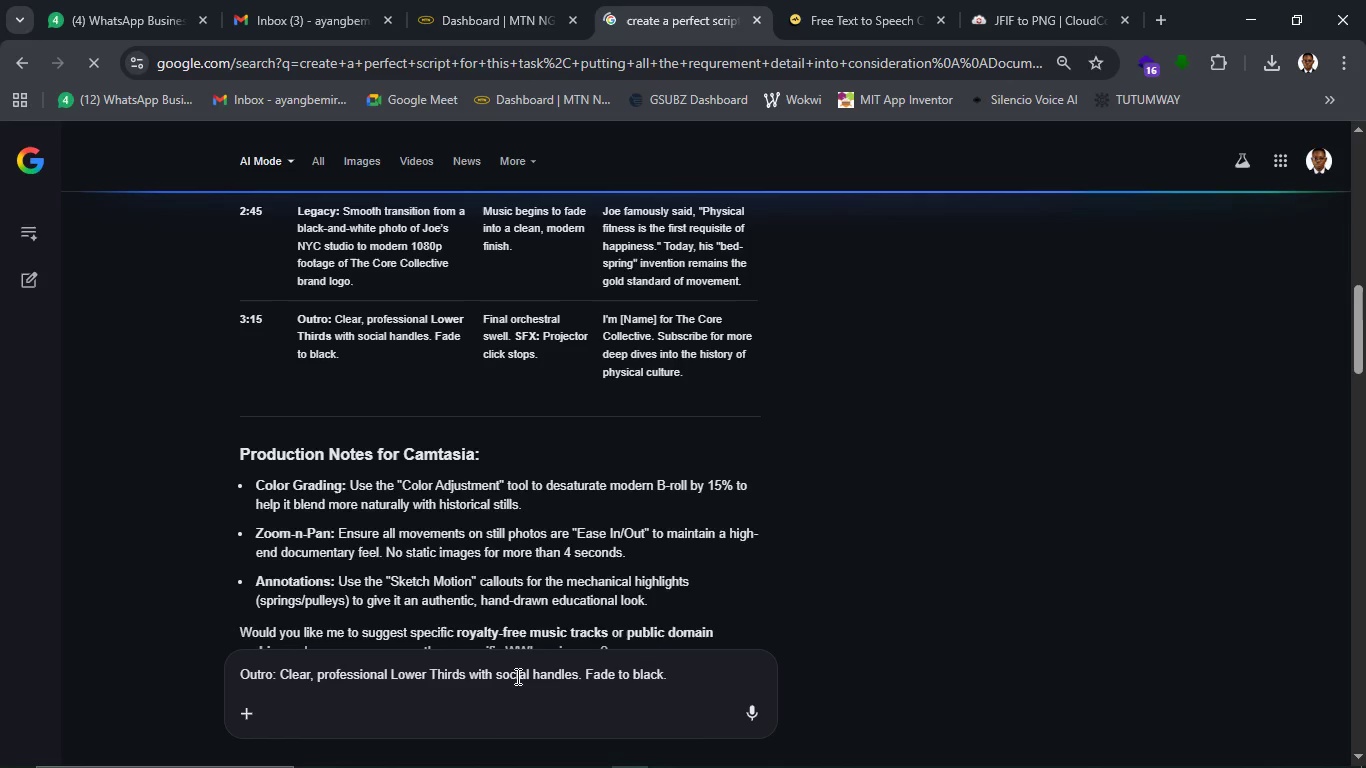 
key(Shift+Enter)
 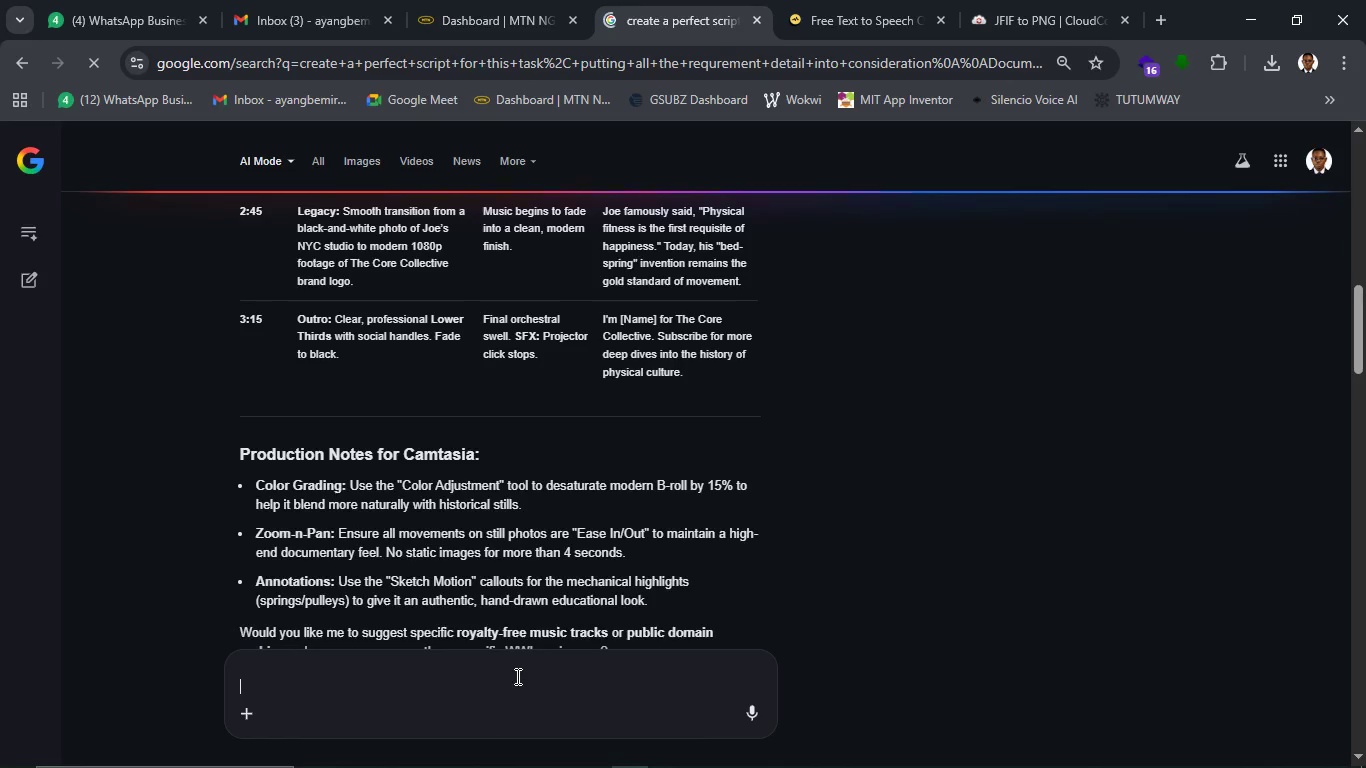 
key(Shift+Enter)
 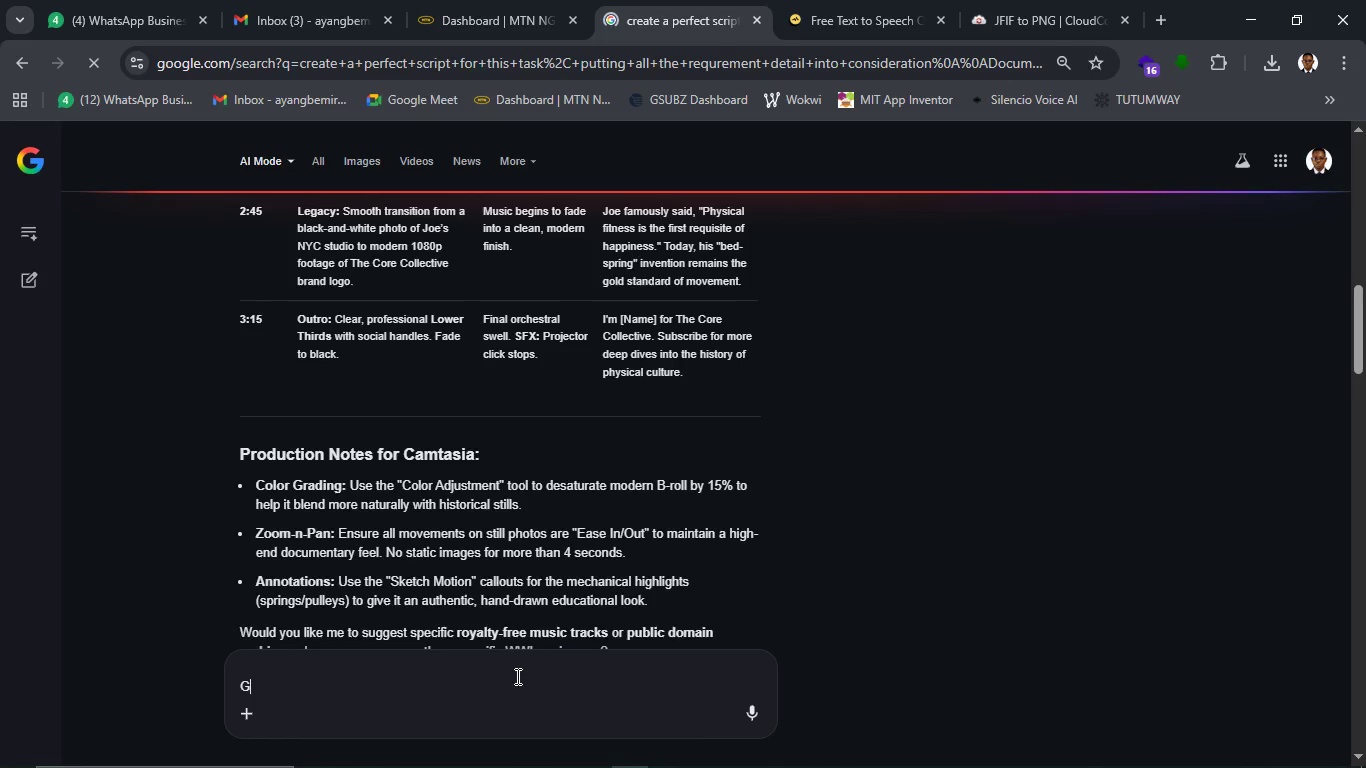 
type(Gimme the text)
 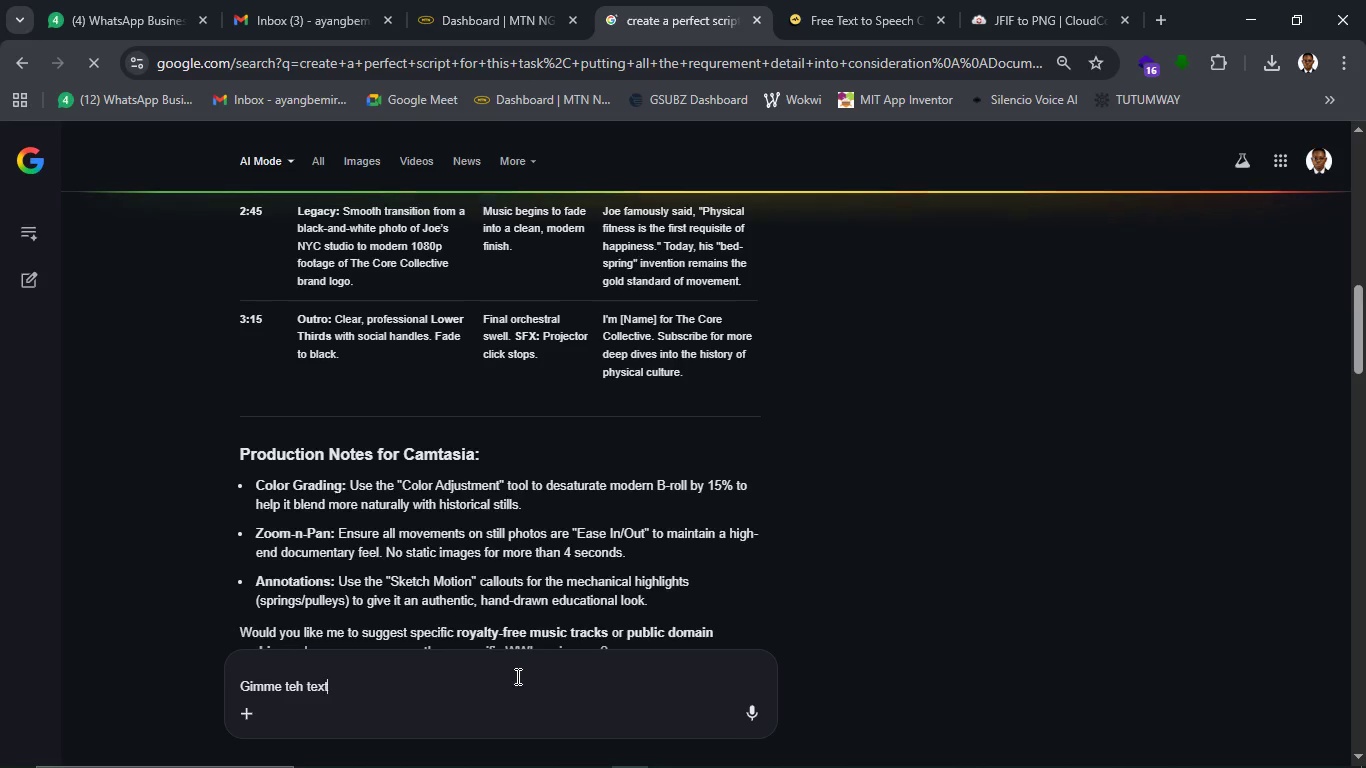 
scroll: coordinate [449, 494], scroll_direction: down, amount: 26.0
 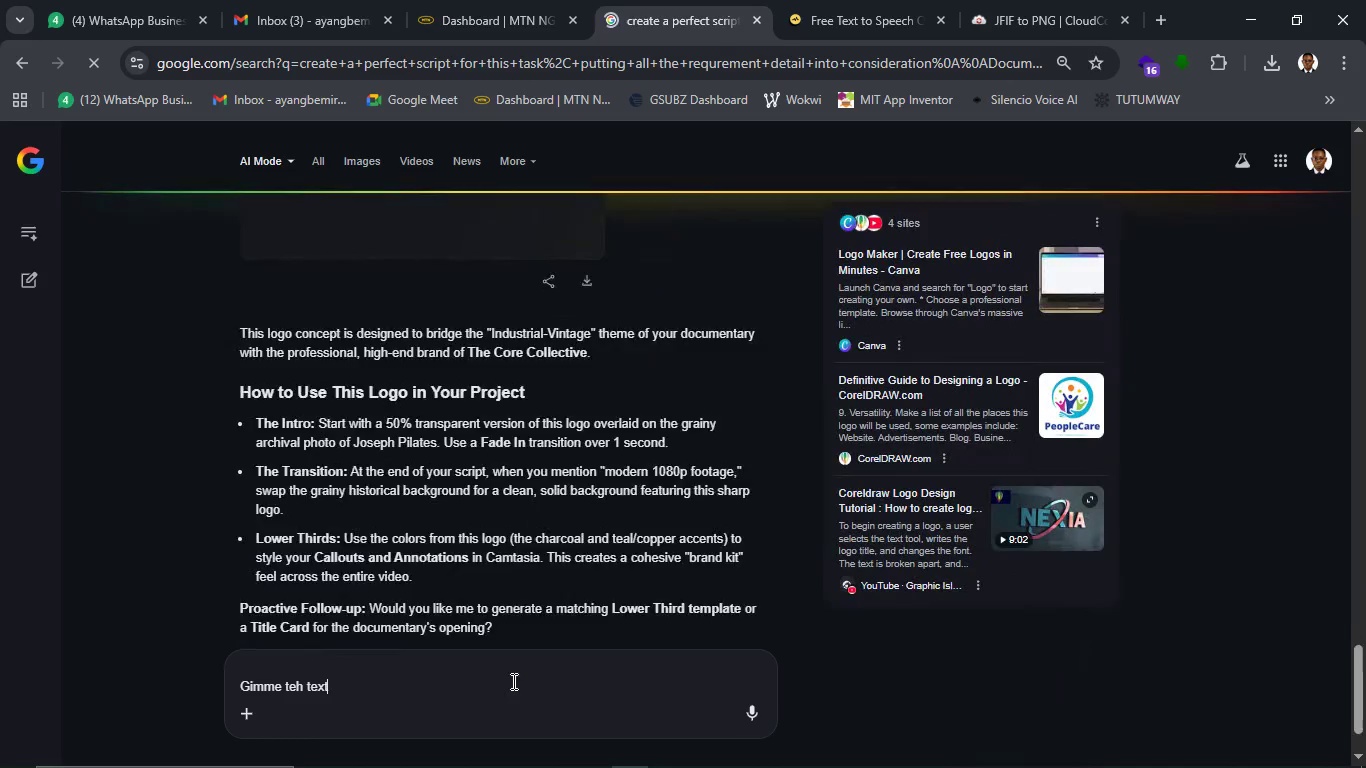 
left_click([506, 681])
 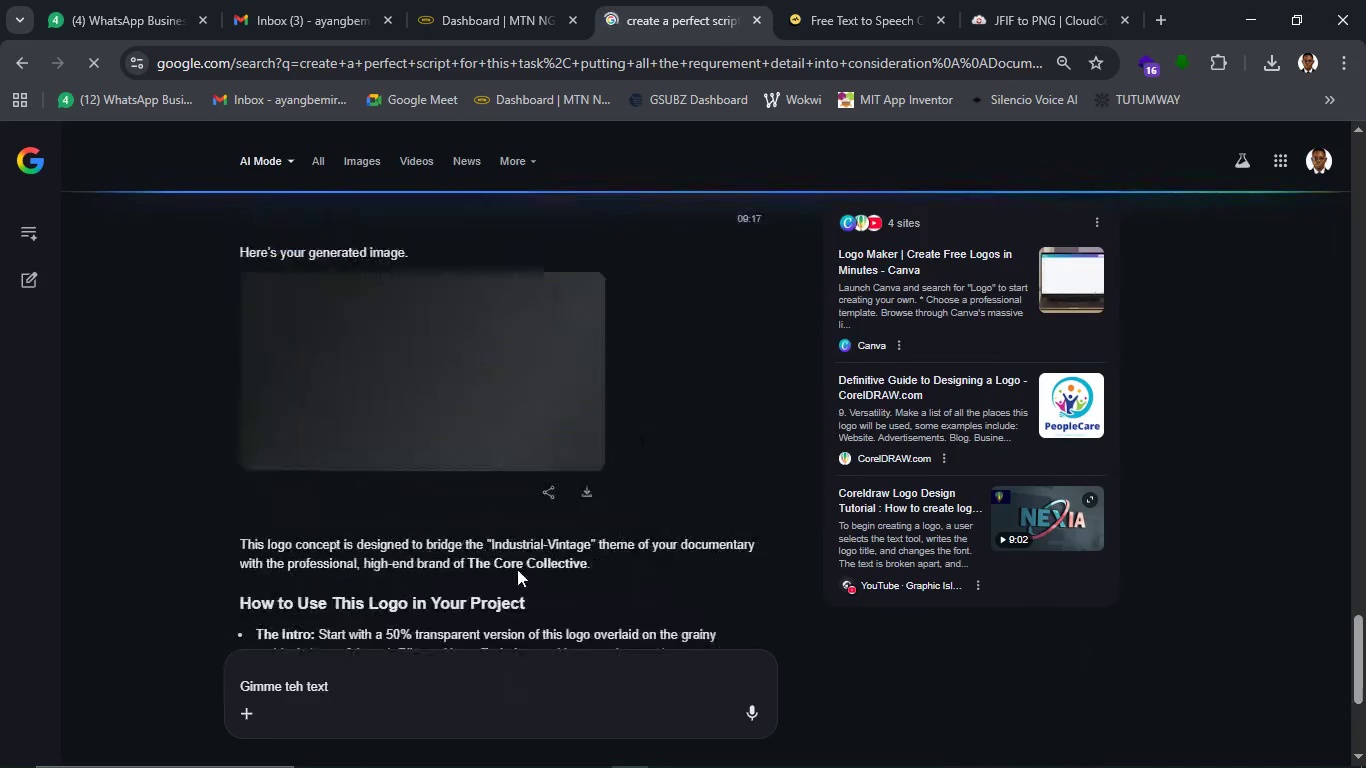 
scroll: coordinate [517, 568], scroll_direction: up, amount: 32.0
 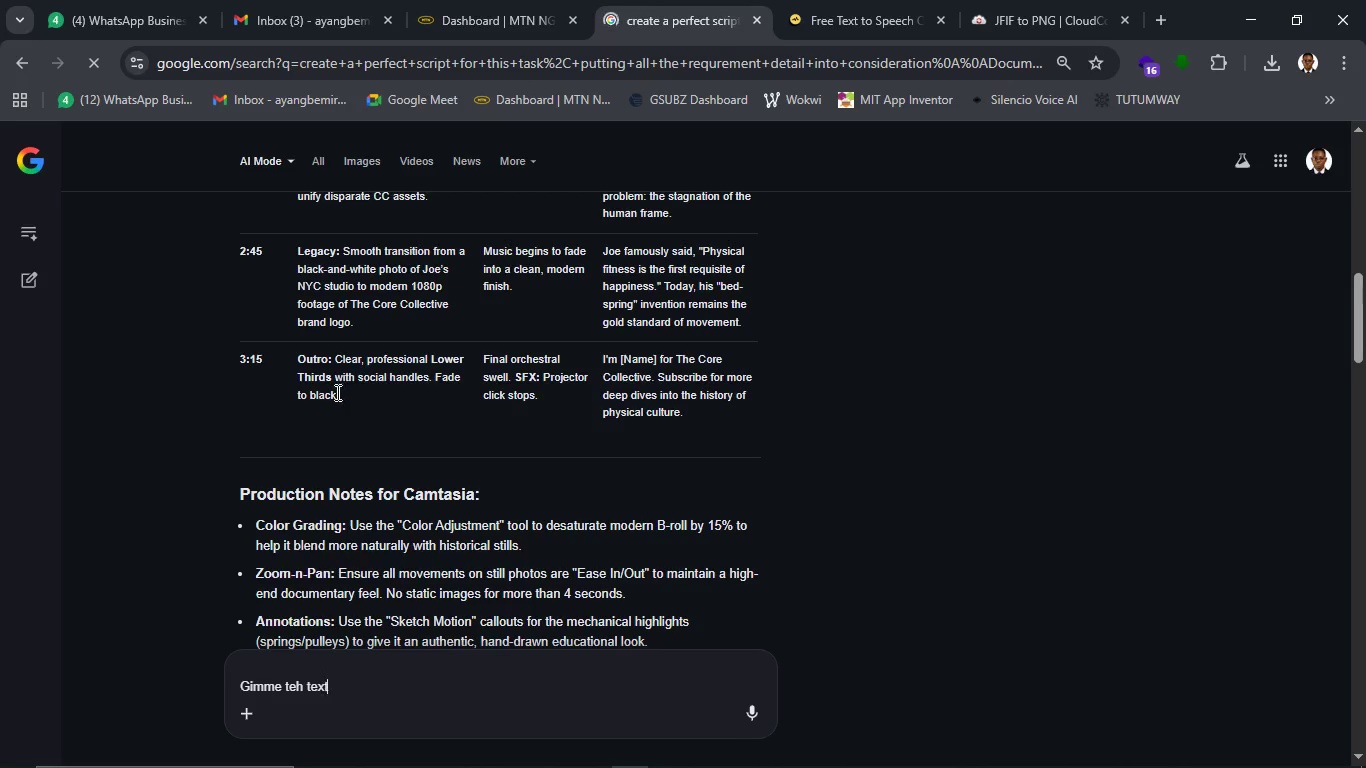 
left_click_drag(start_coordinate=[340, 393], to_coordinate=[286, 359])
 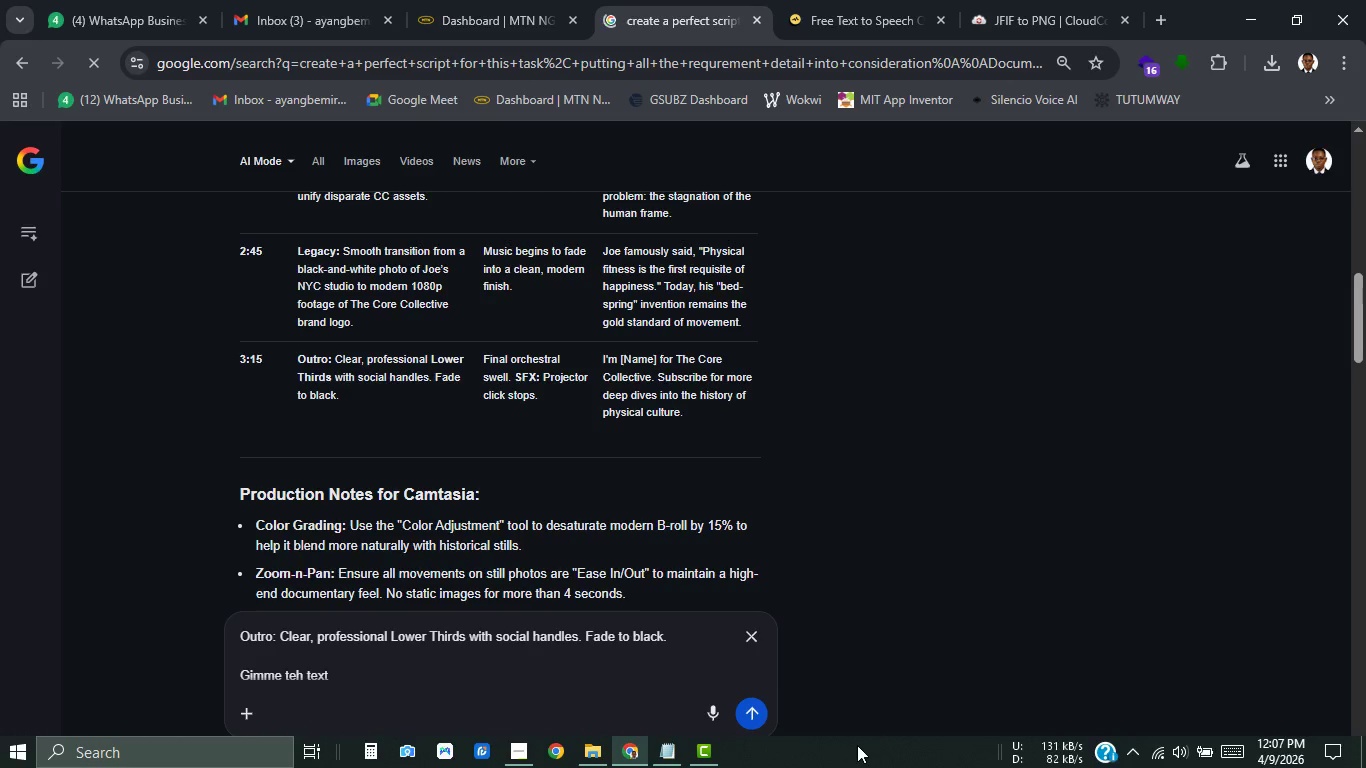 
wait(20.81)
 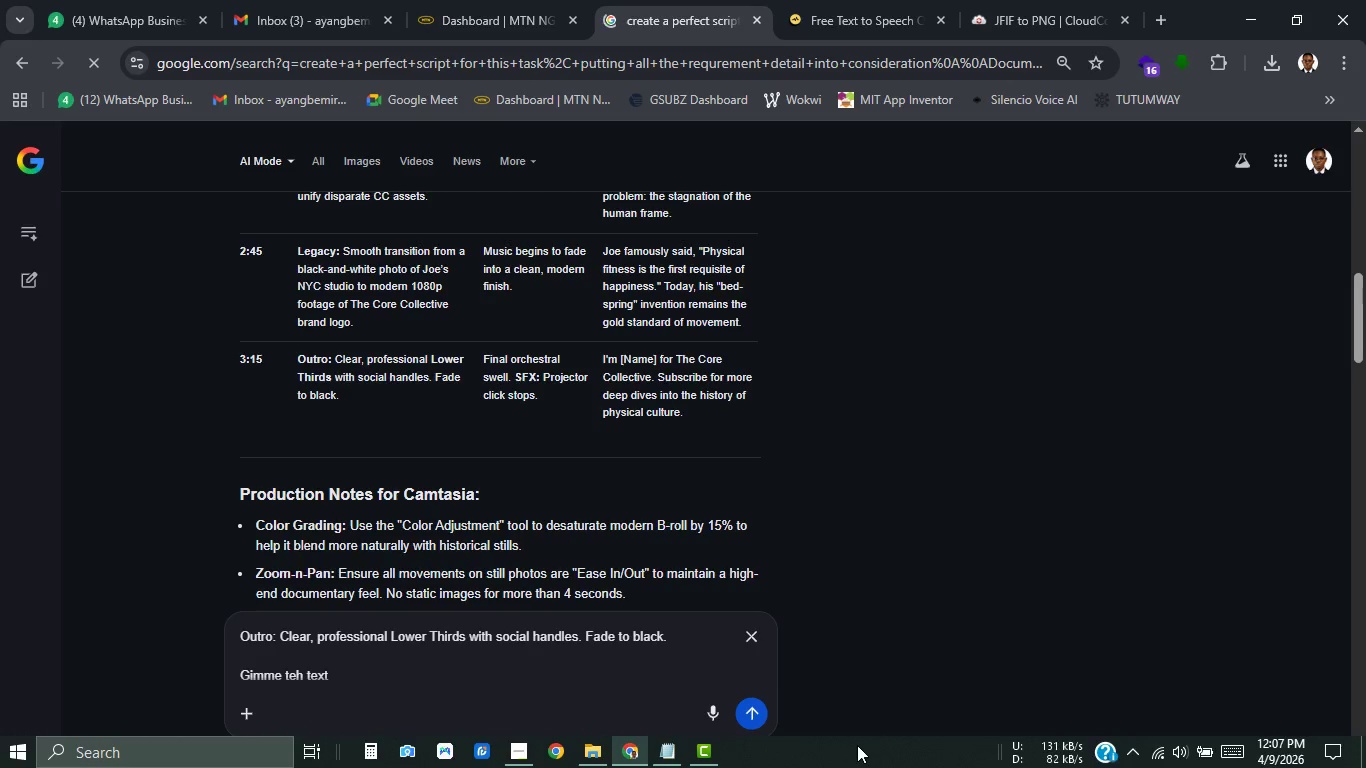 
left_click([509, 755])